 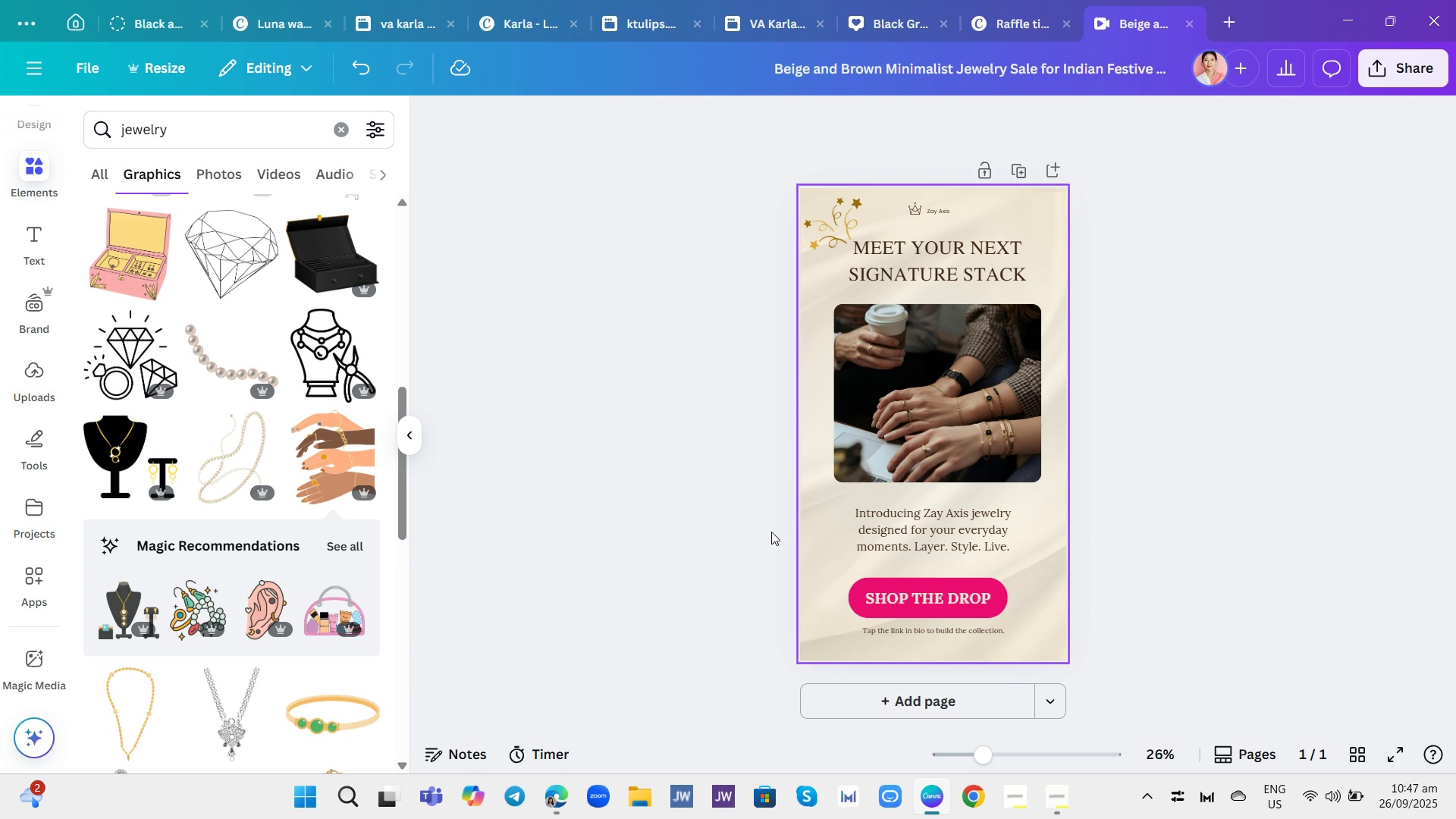 
scroll: coordinate [249, 521], scroll_direction: down, amount: 5.0
 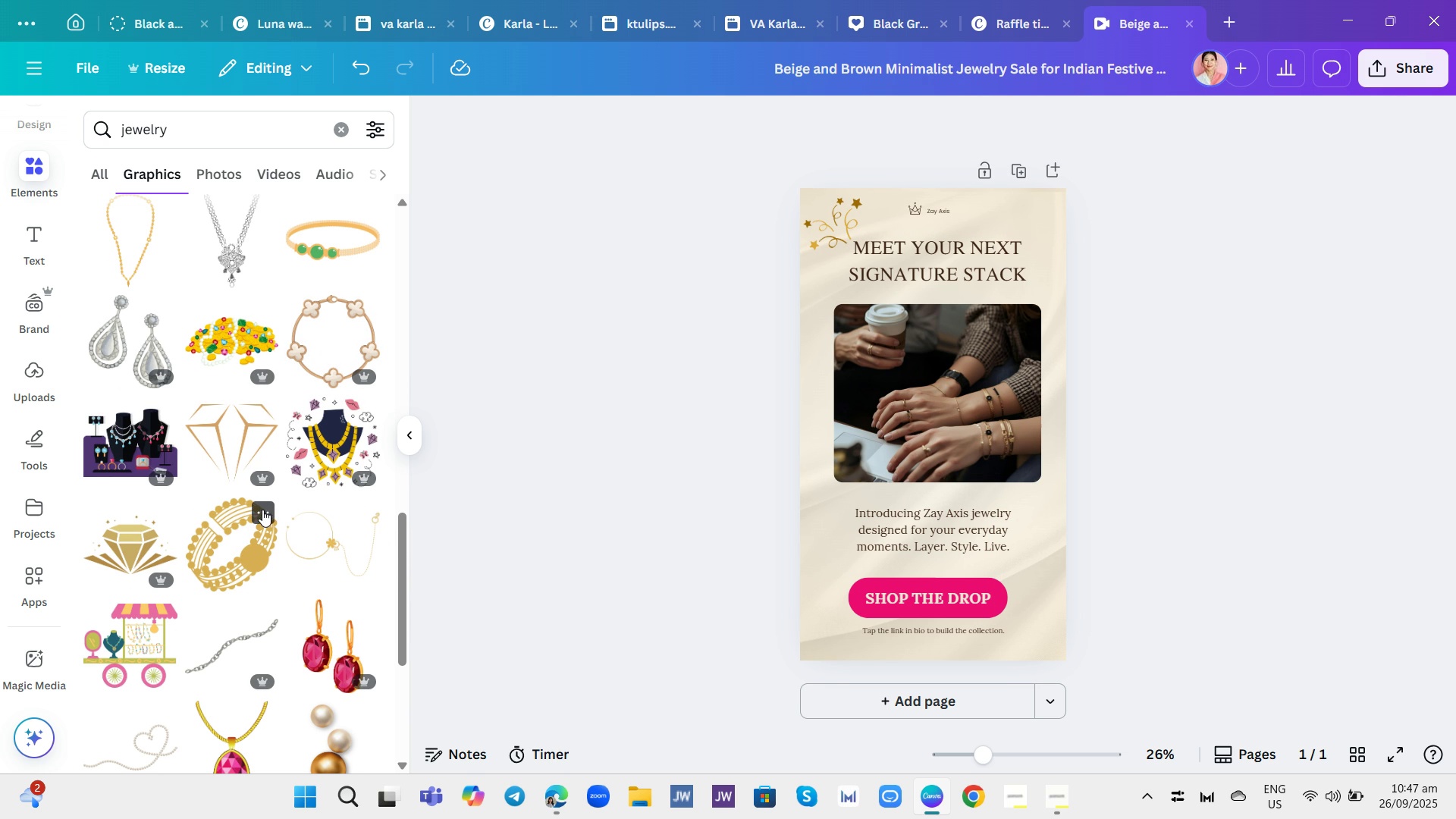 
wait(8.16)
 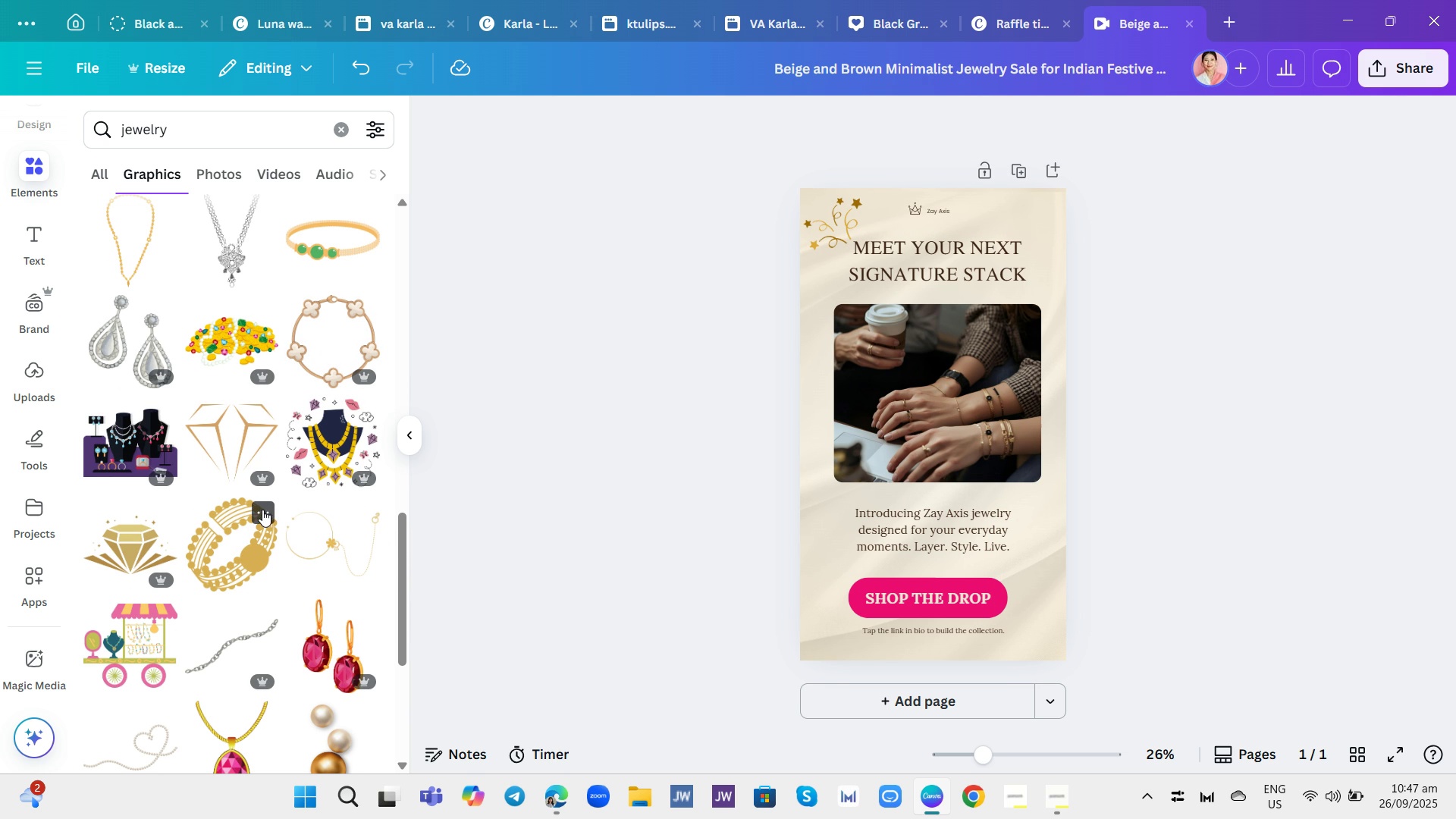 
mouse_move([298, 532])
 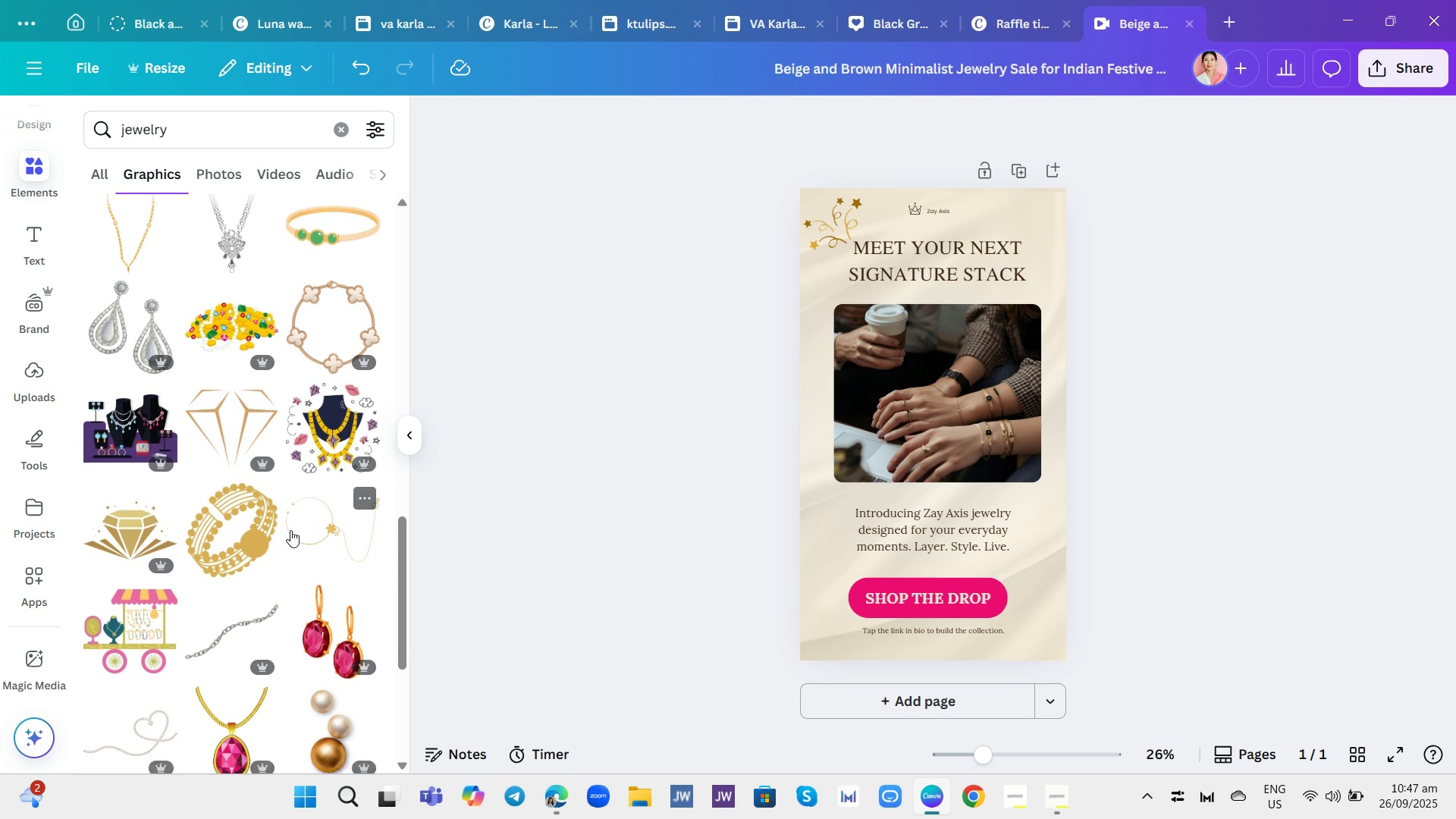 
scroll: coordinate [286, 519], scroll_direction: down, amount: 8.0
 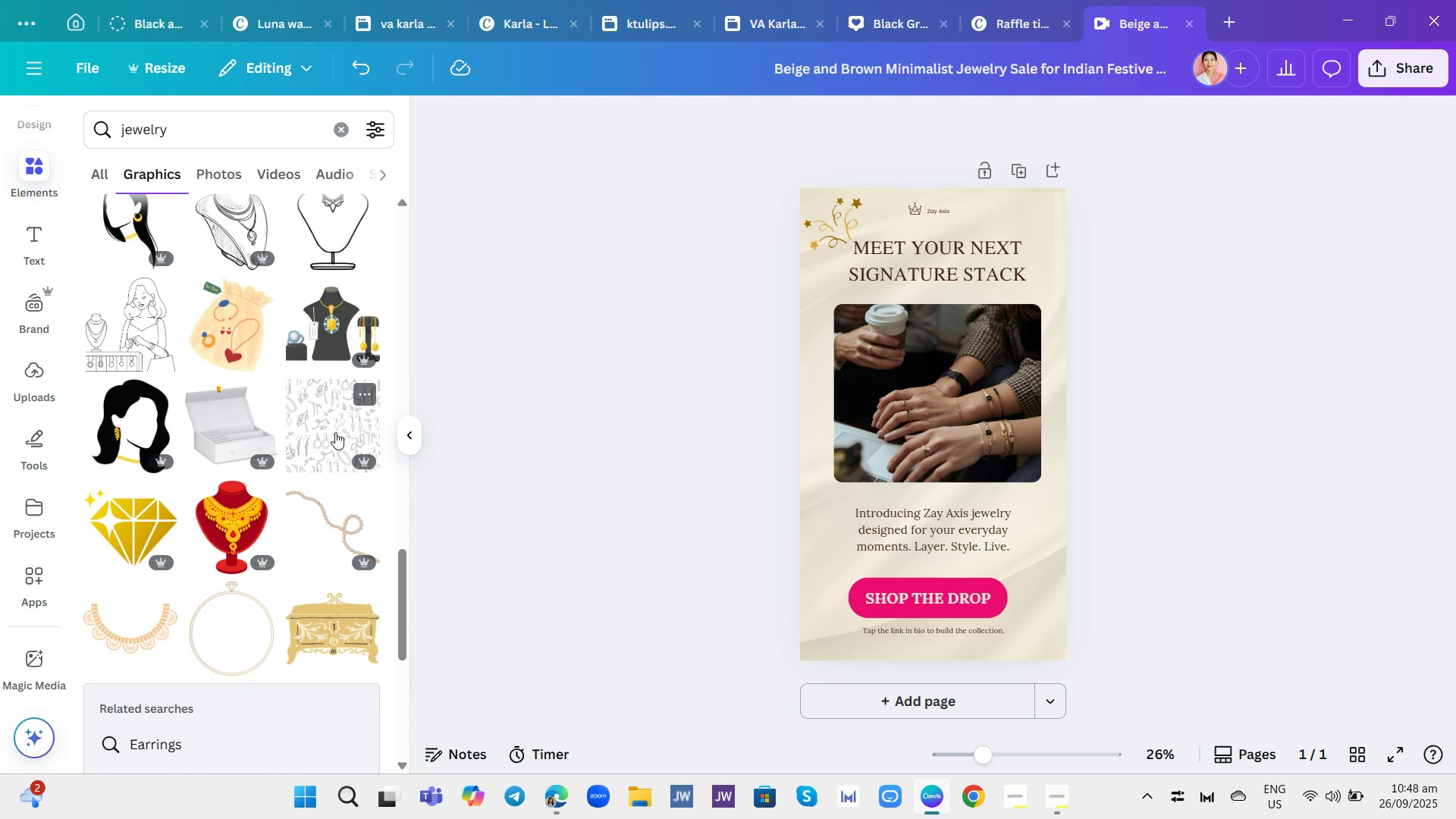 
wait(5.49)
 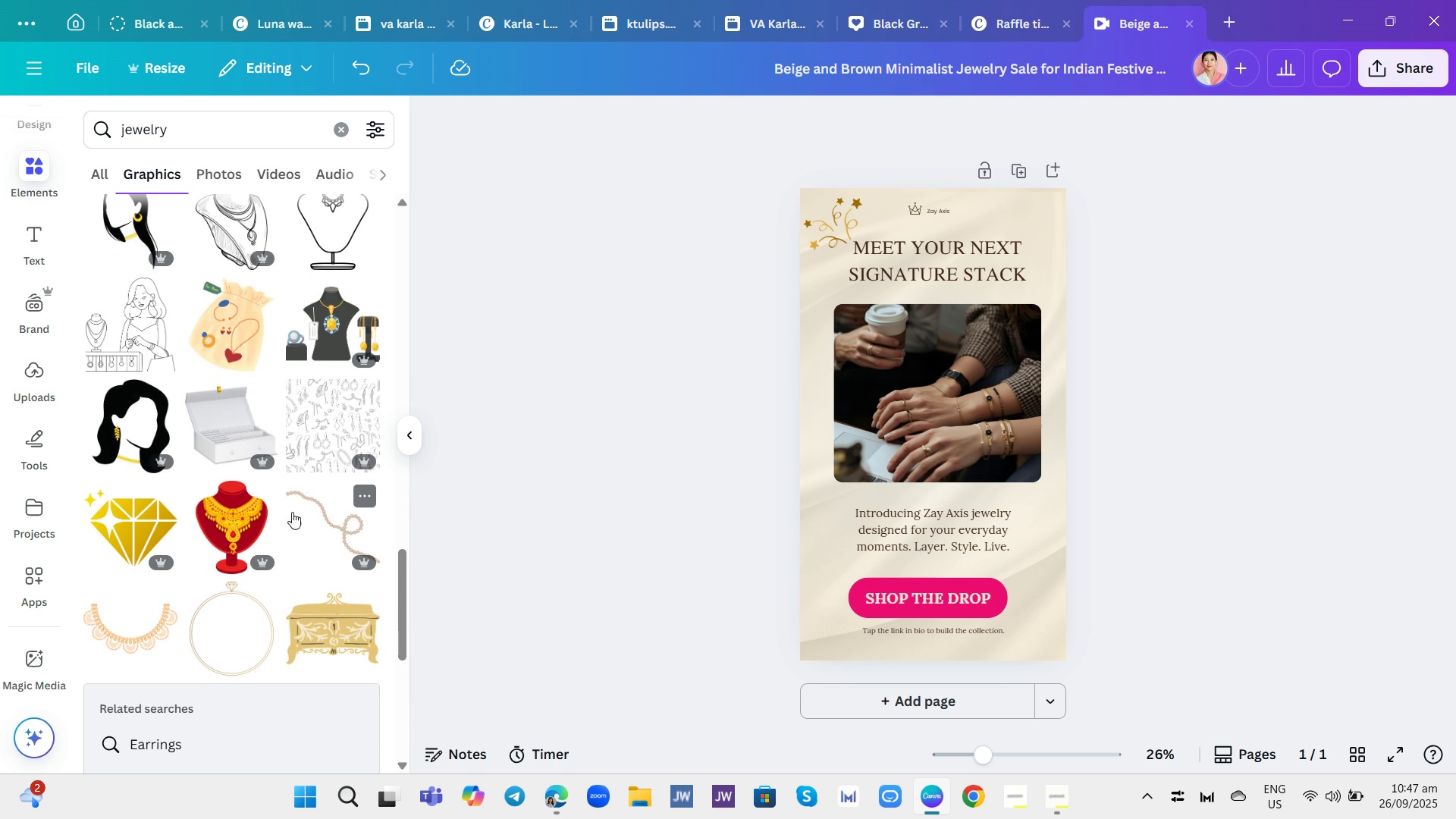 
left_click([335, 432])